 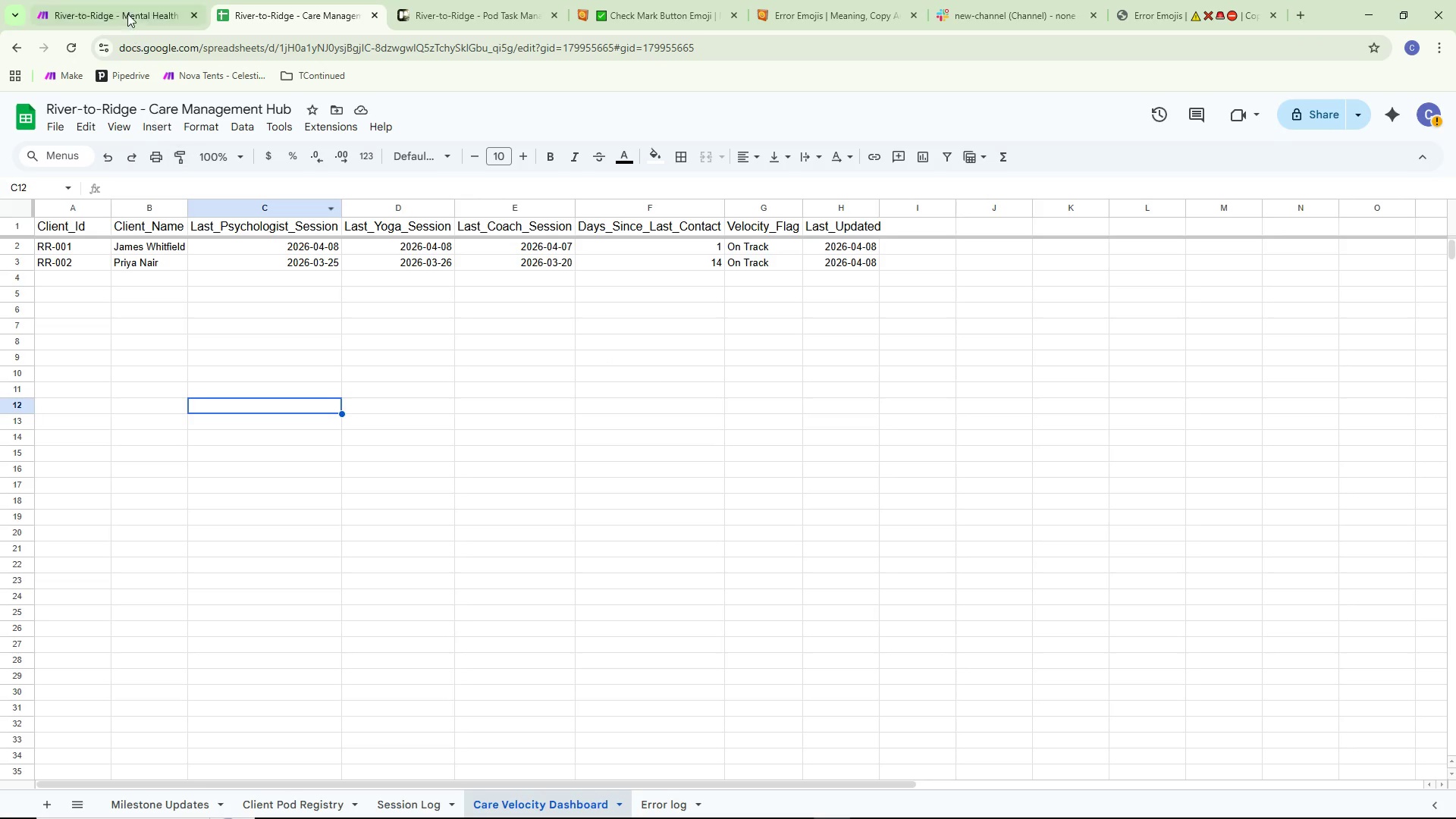 
left_click([125, 0])
 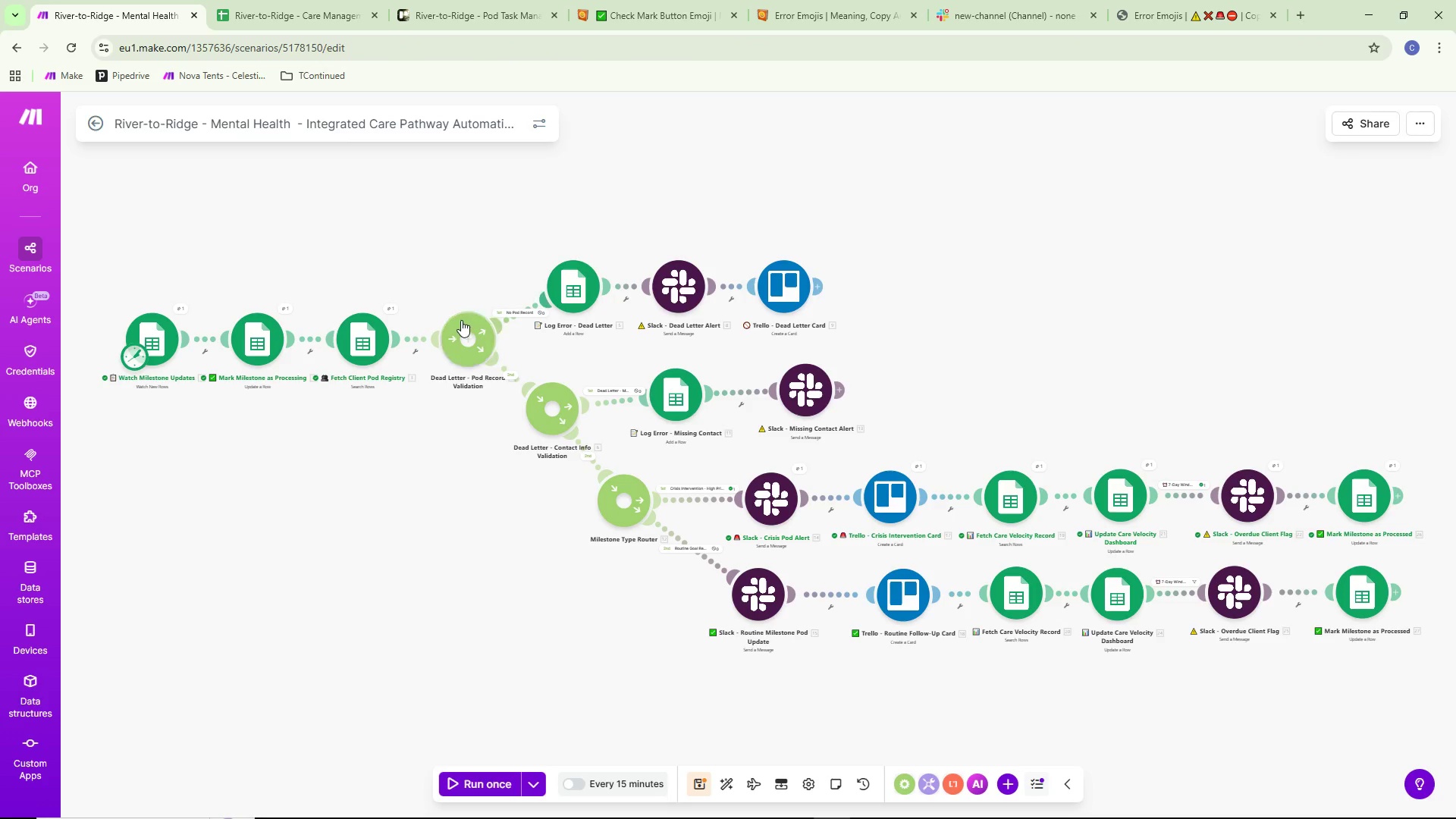 
key(Meta+Shift+S)
 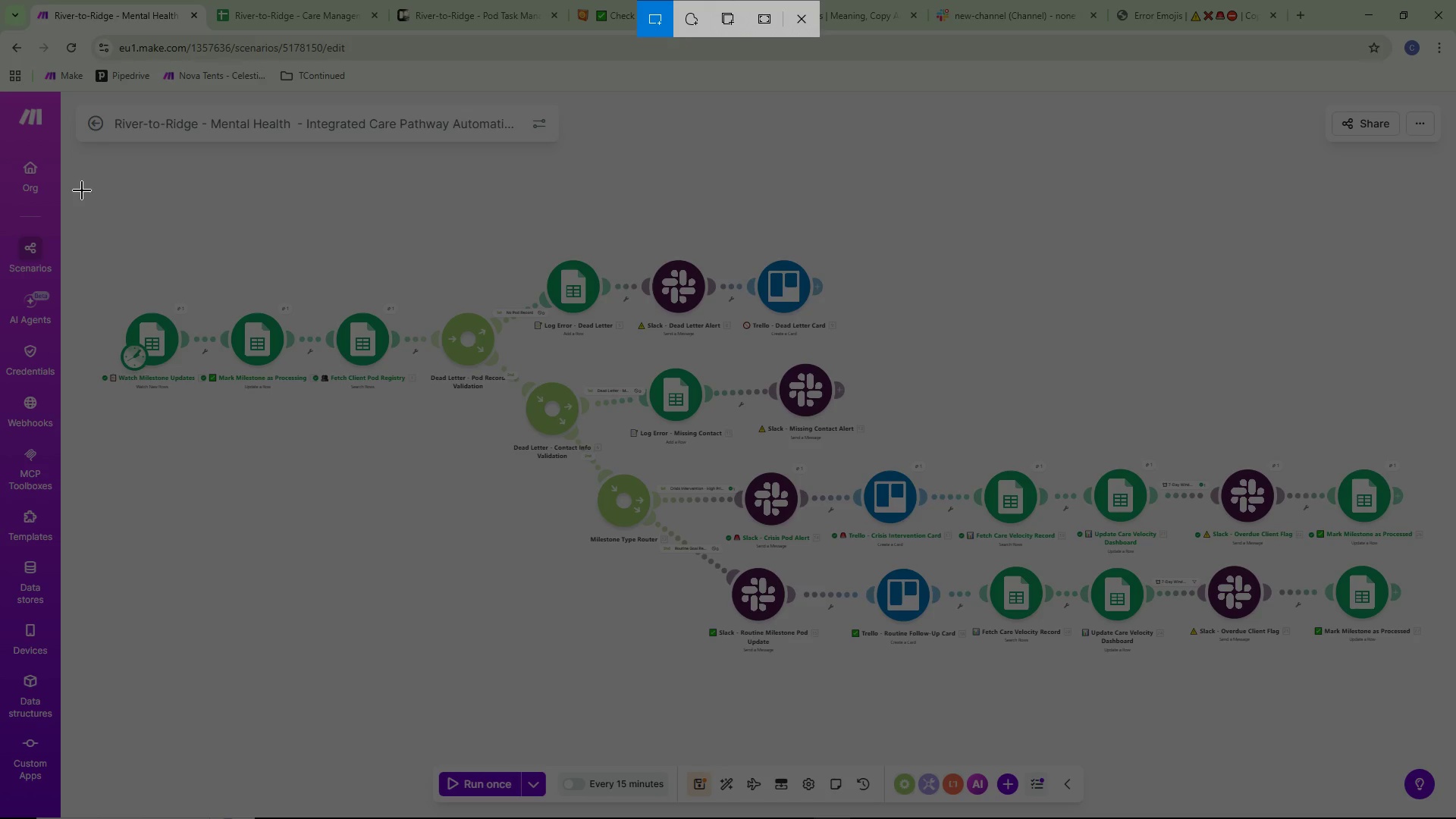 
wait(5.7)
 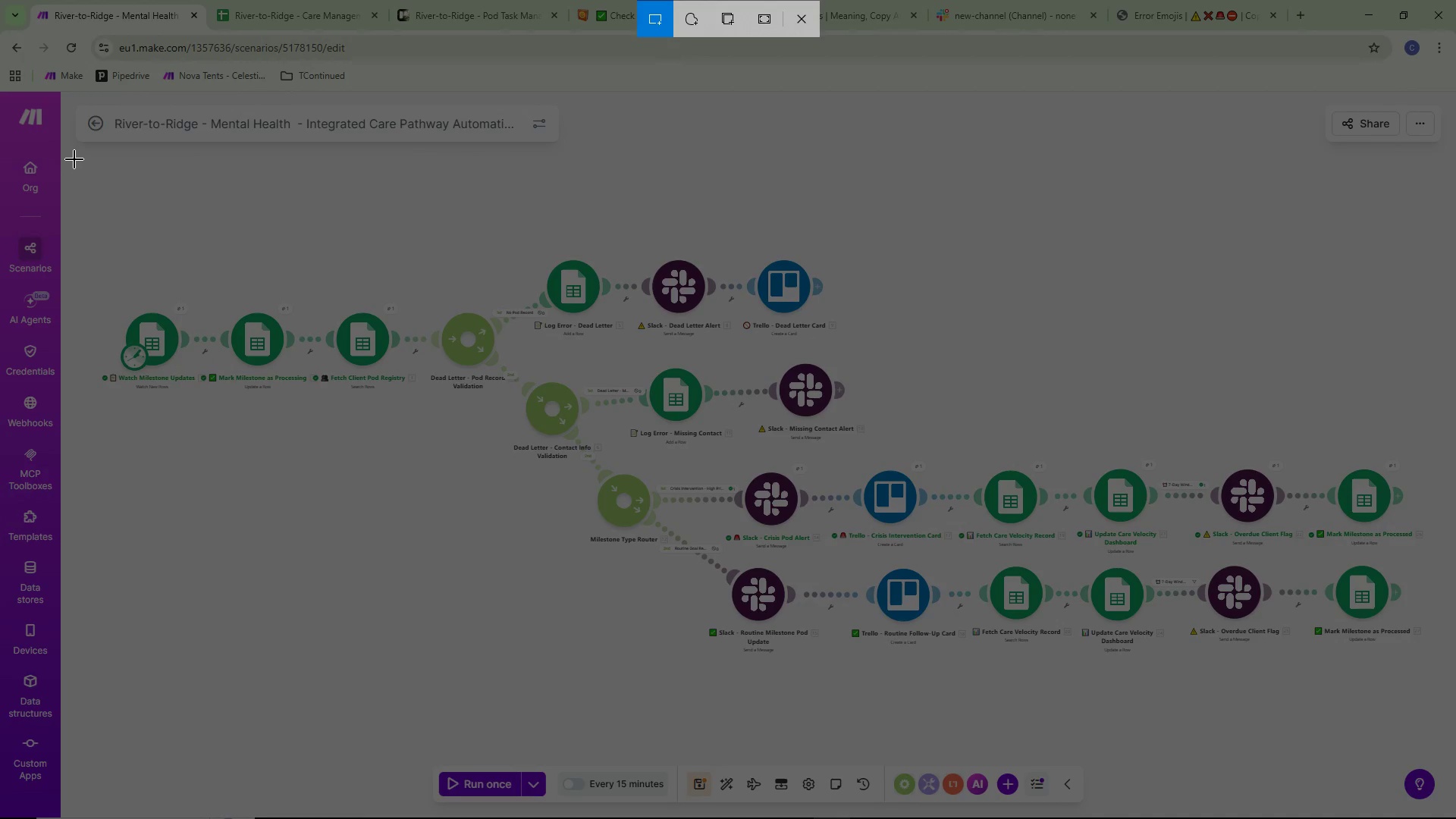 
left_click_drag(start_coordinate=[82, 205], to_coordinate=[1443, 684])
 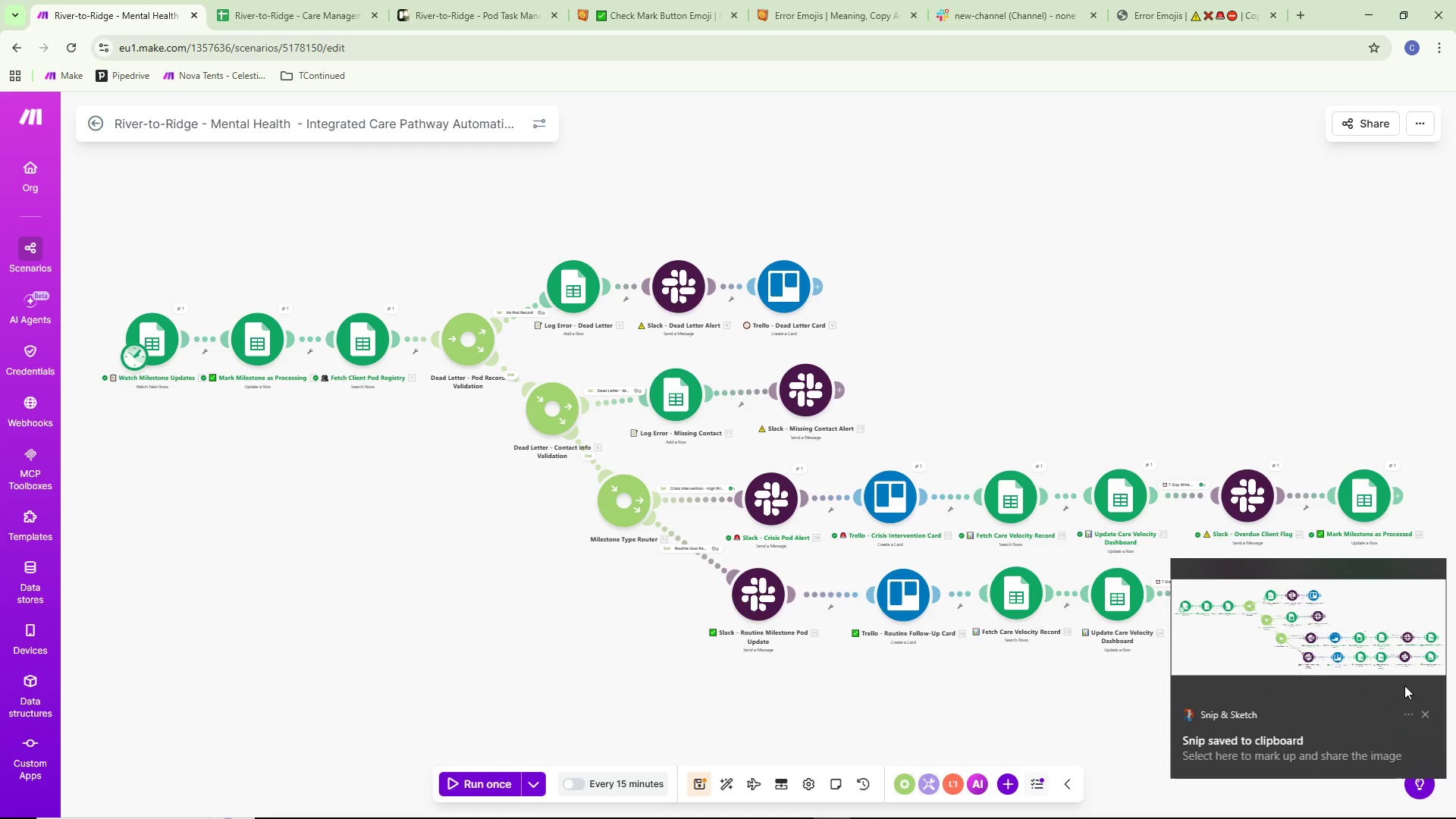 
left_click([1326, 648])
 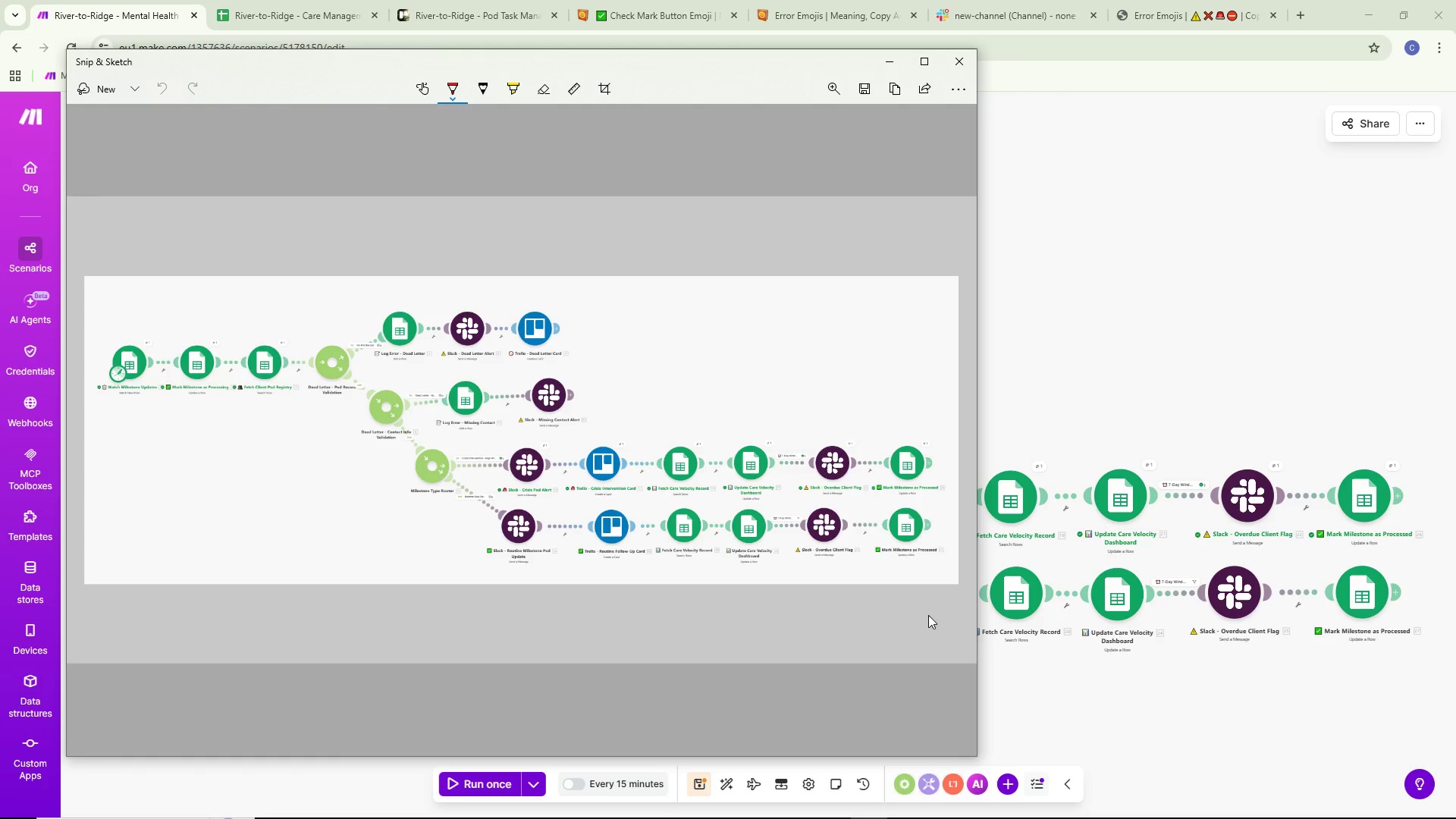 
wait(17.78)
 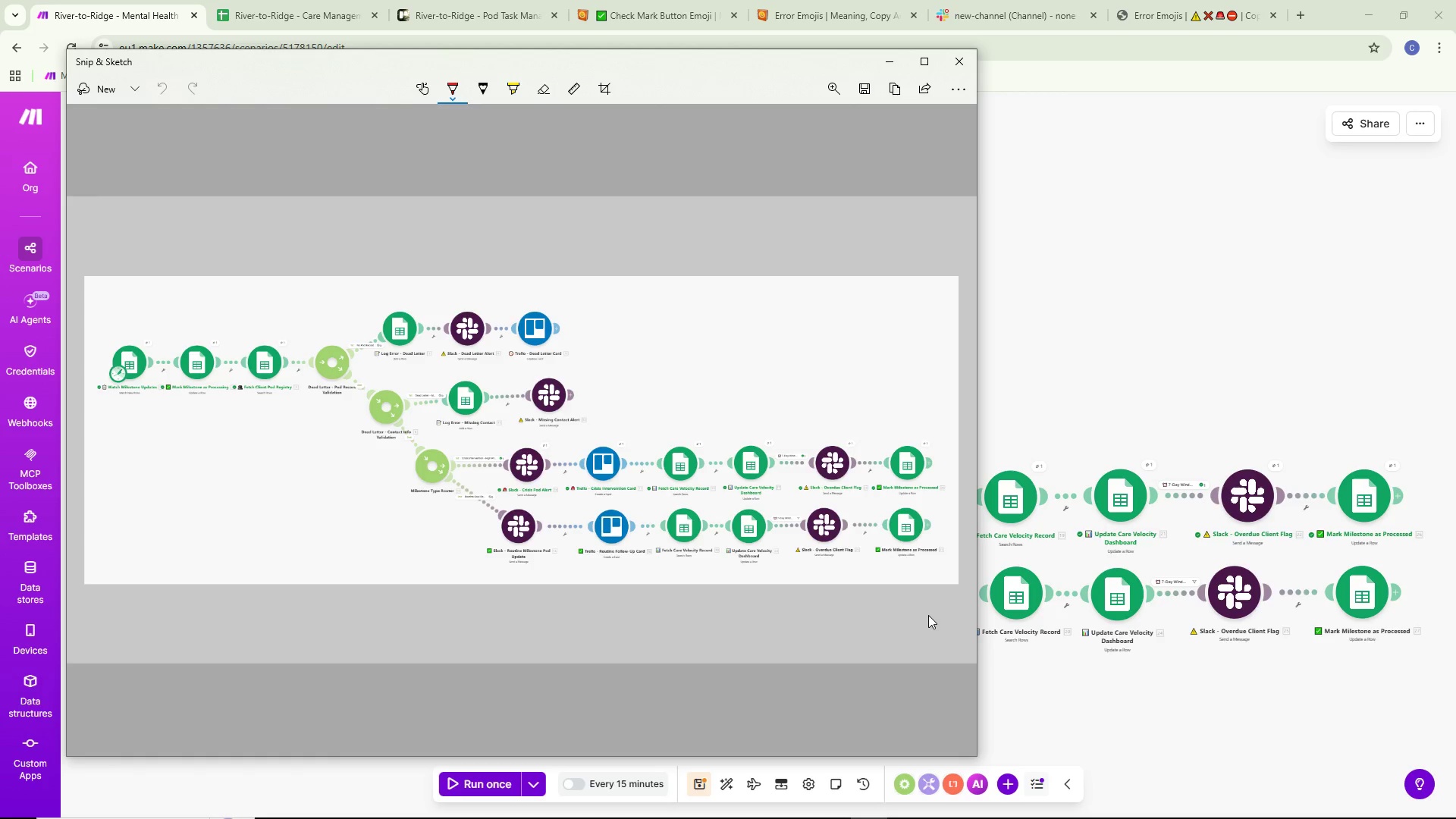 
key(Control+S)
 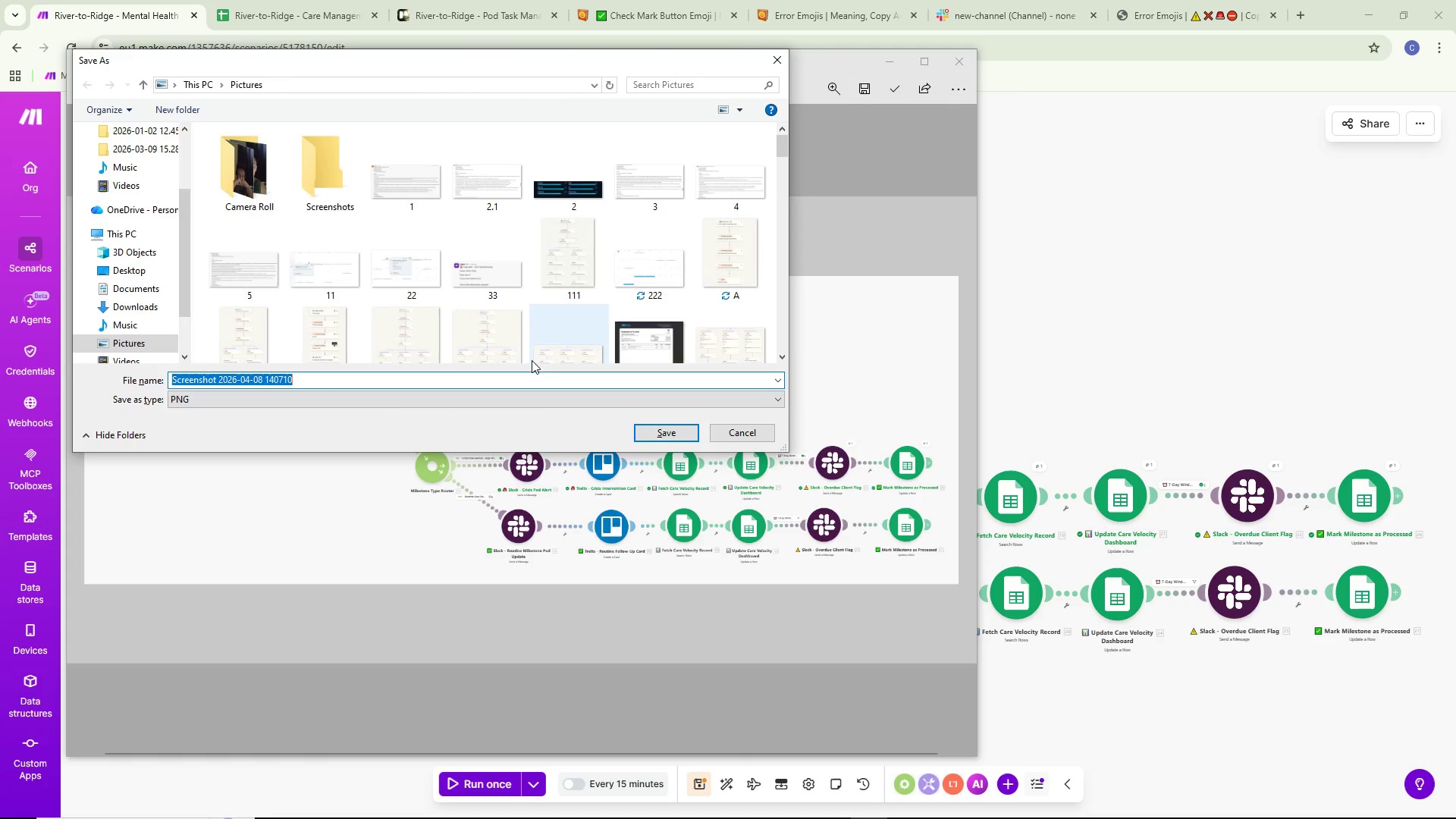 
key(Backspace)
type(s1)
 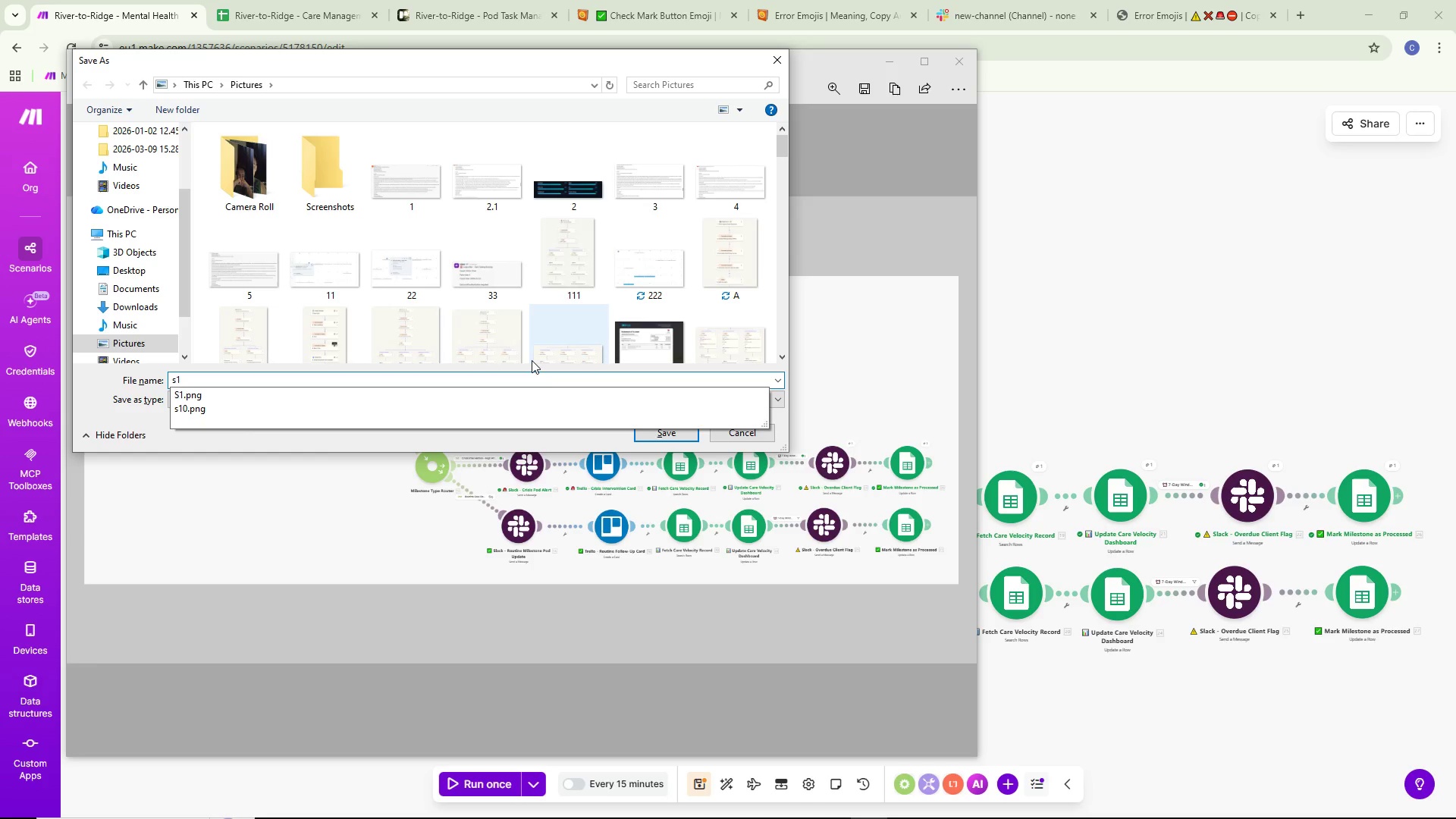 
key(Enter)
 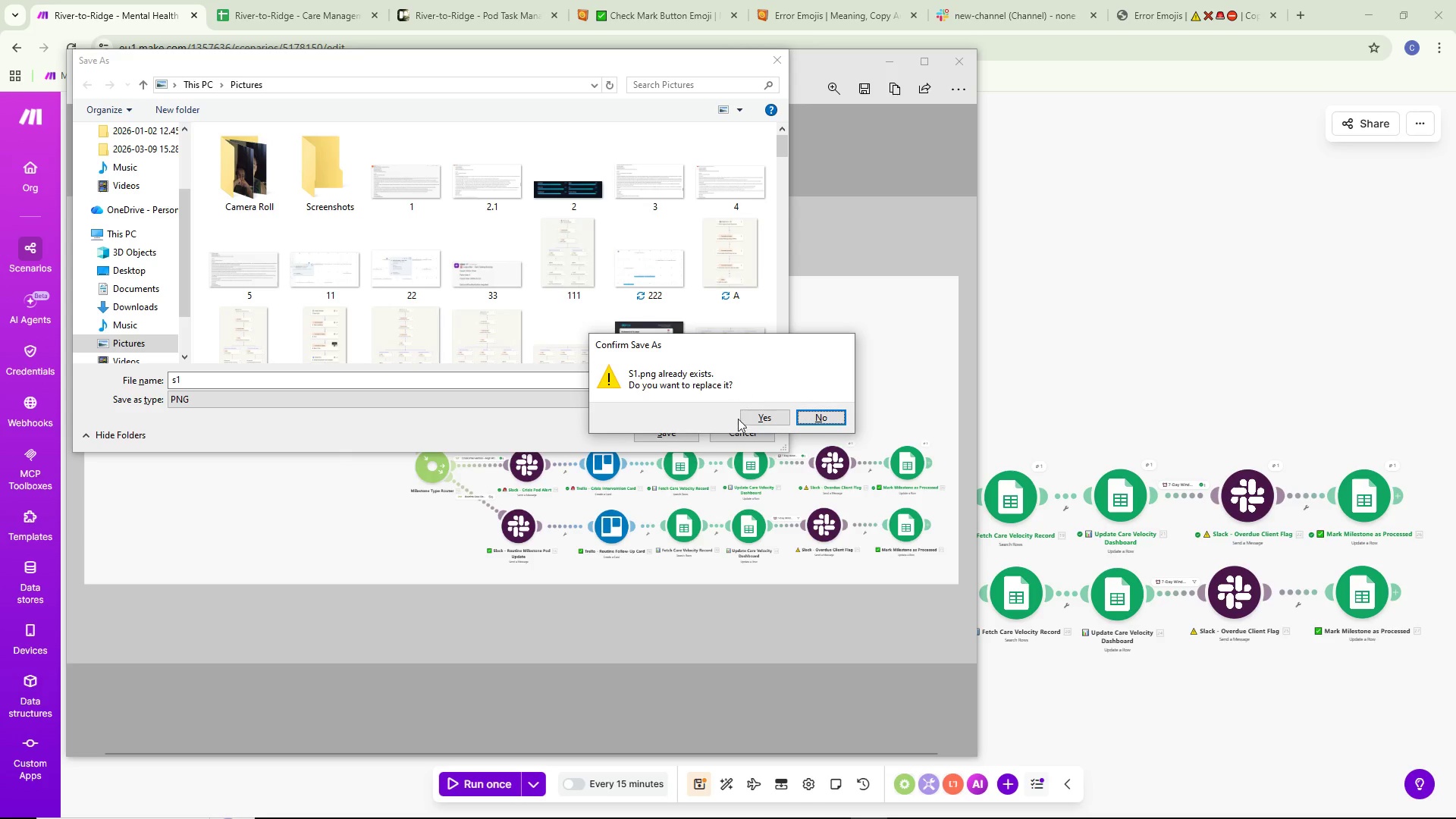 
left_click([765, 416])
 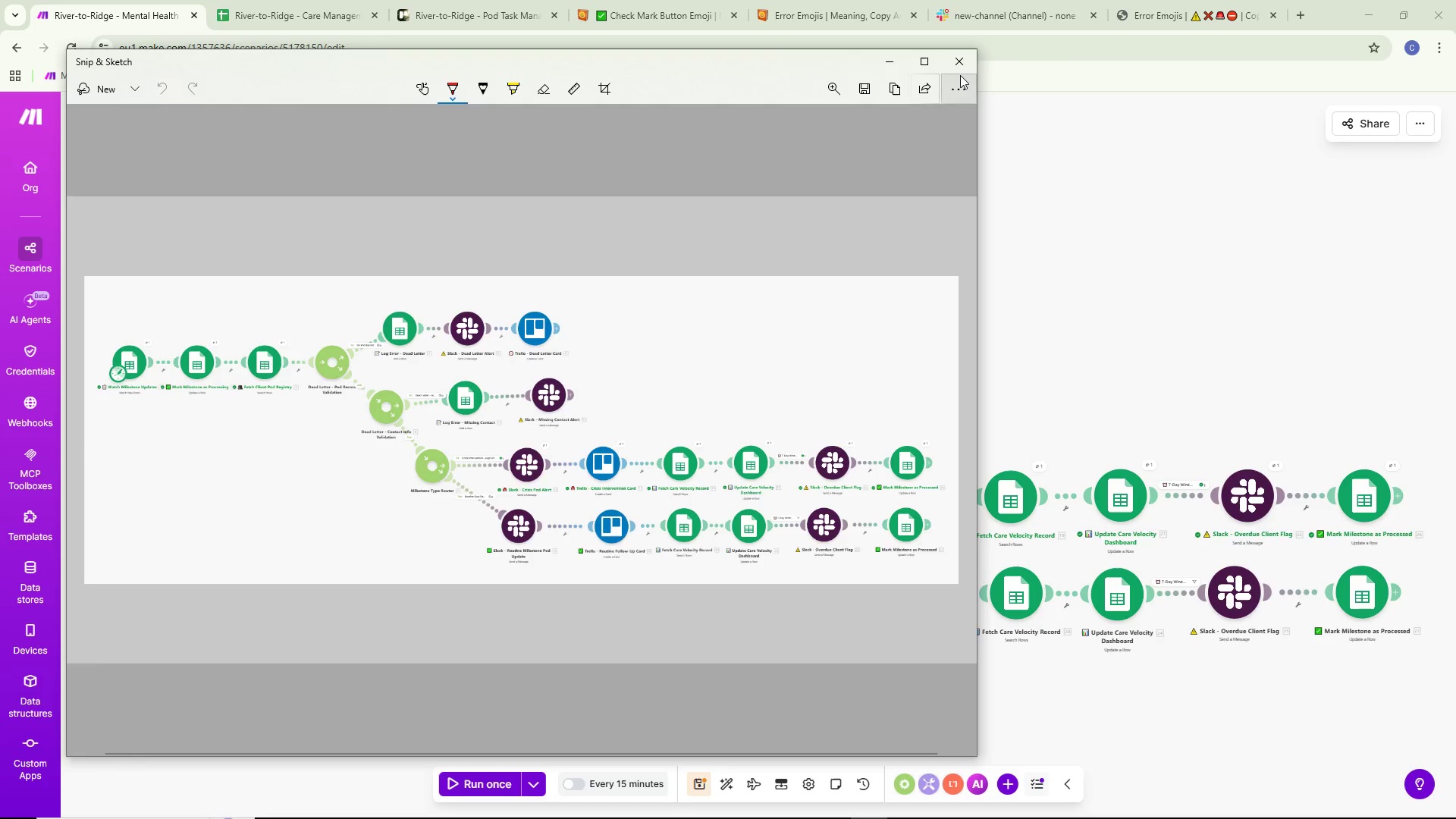 
left_click([965, 65])
 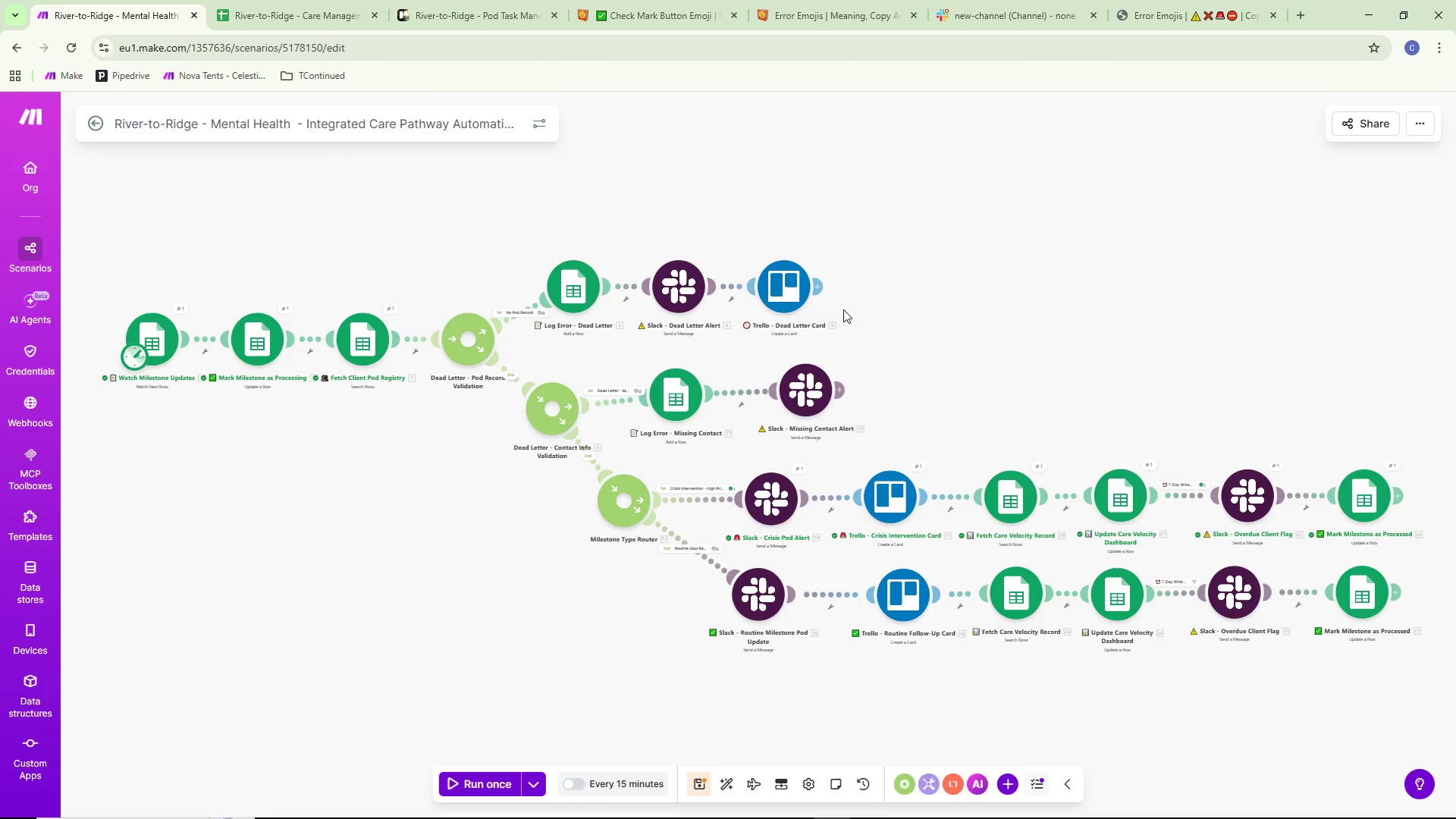 
key(Alt+AltLeft)
 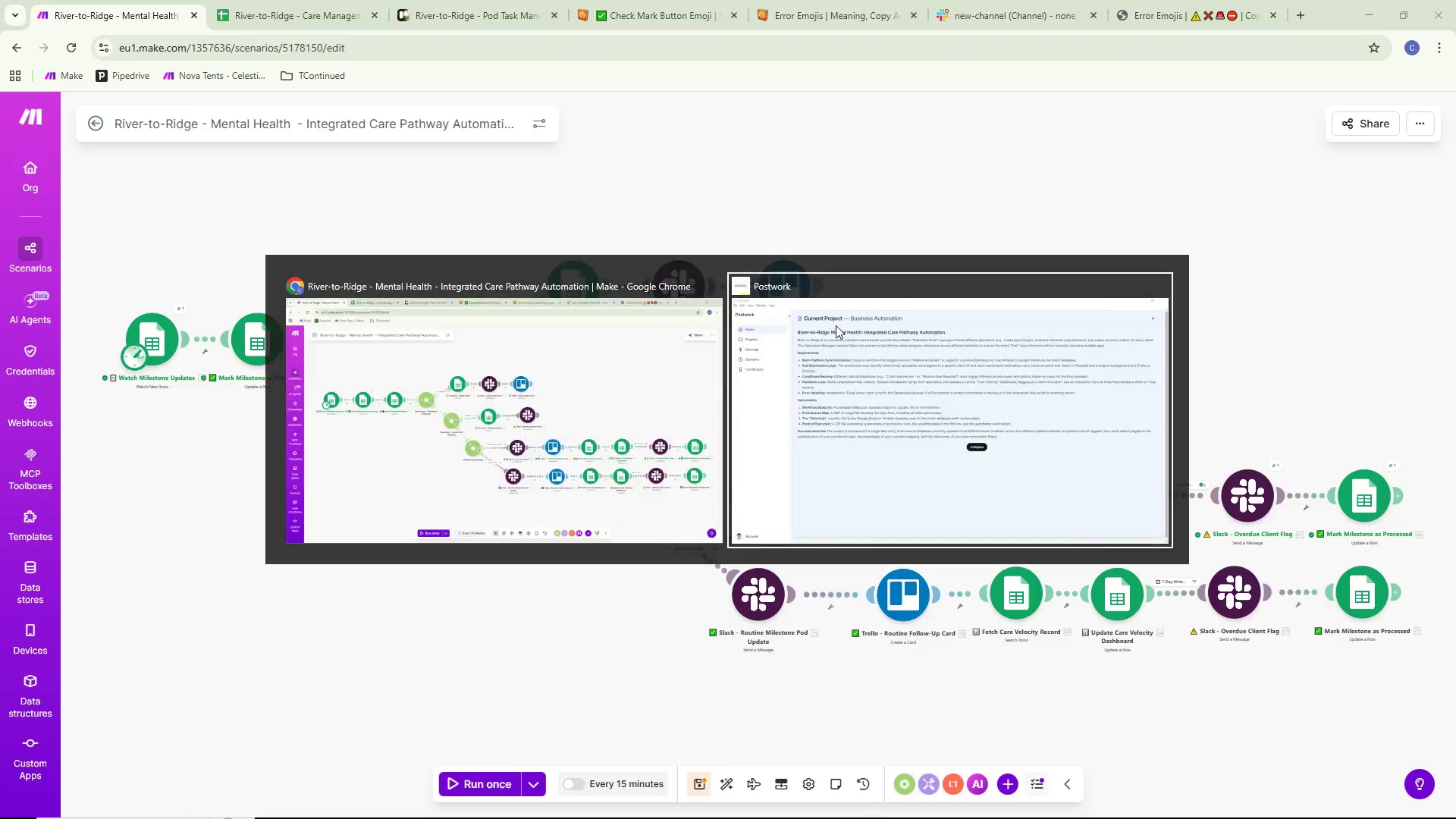 
key(Alt+Tab)